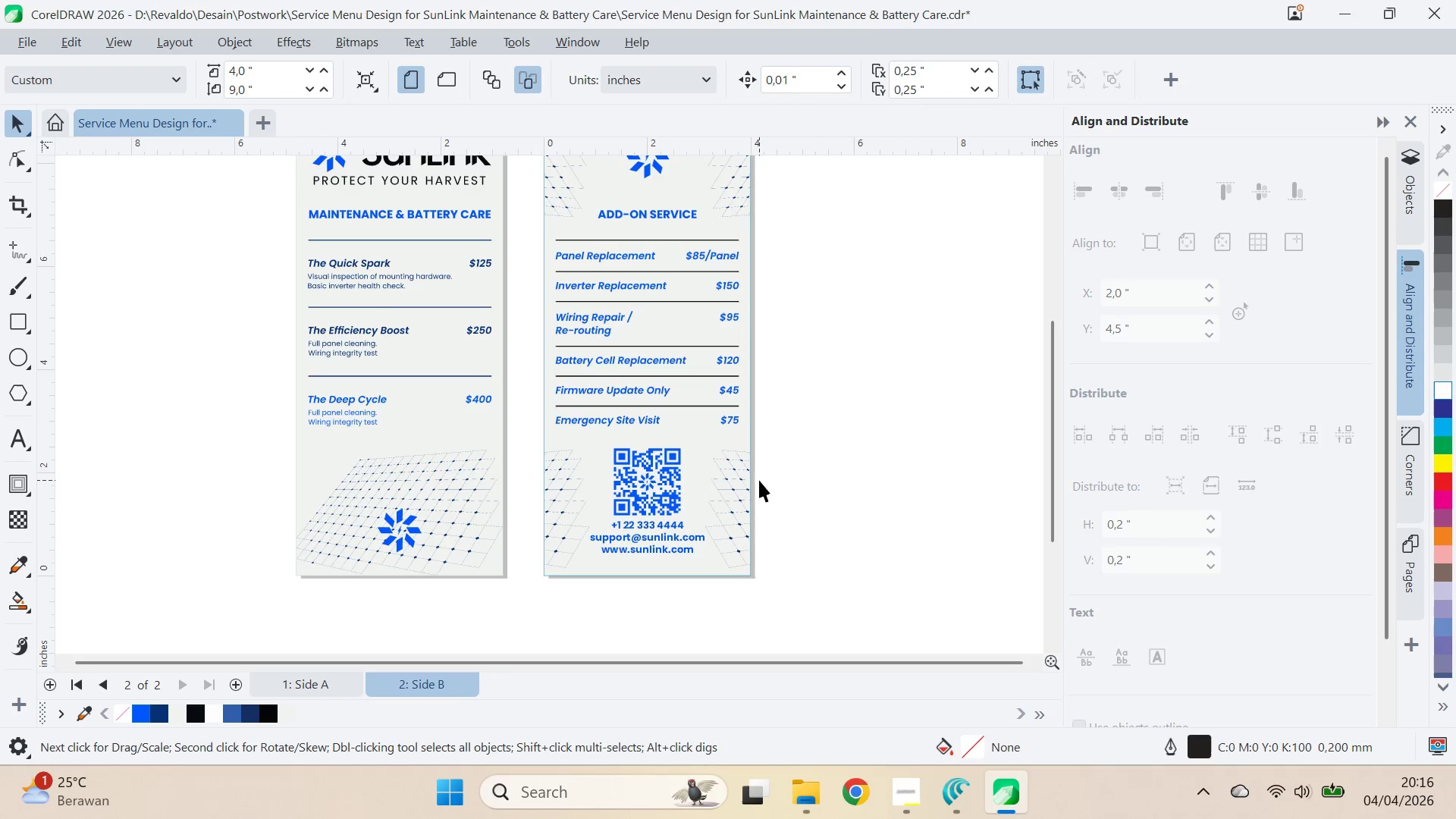 
key(Q)
 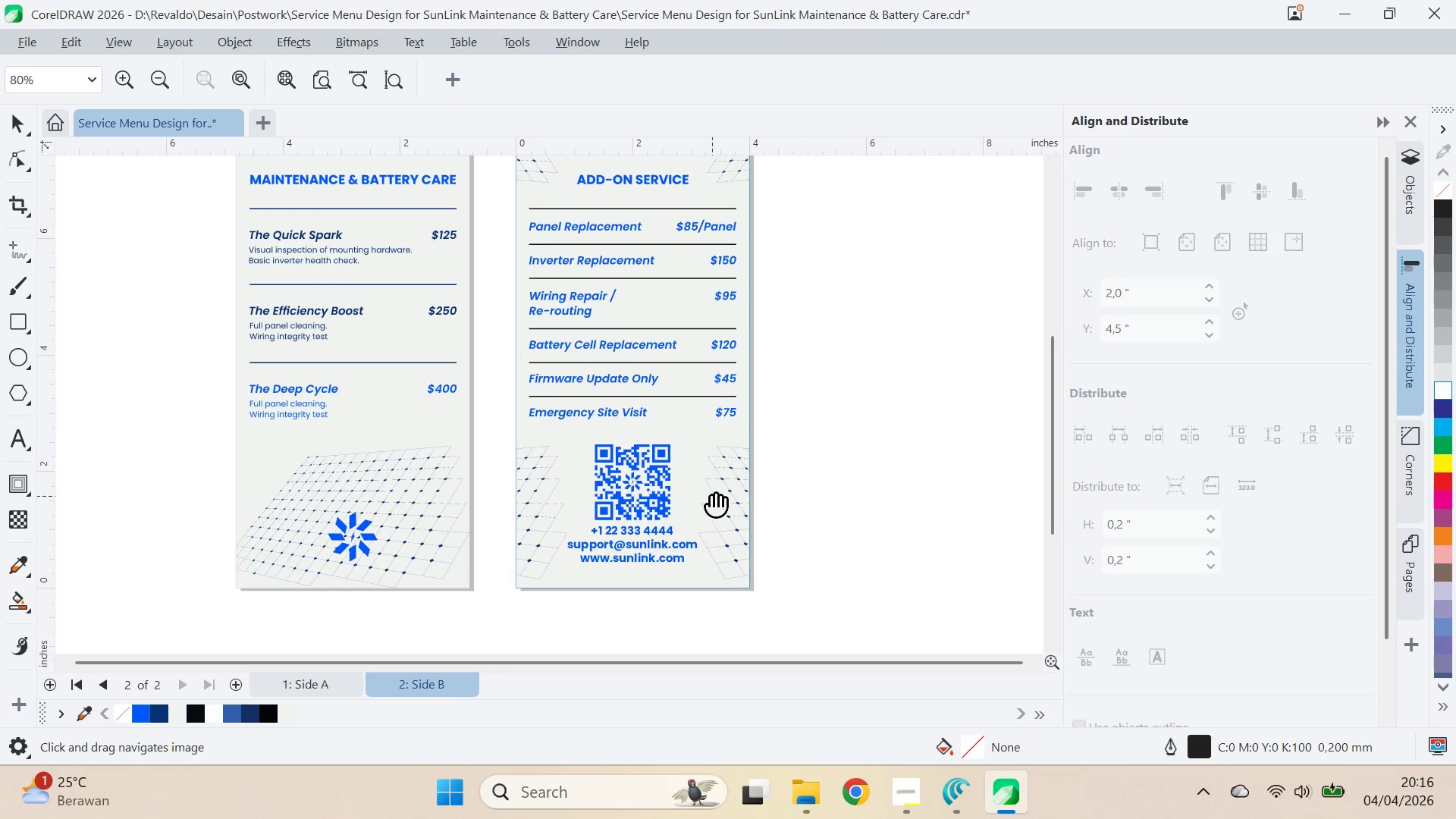 
scroll: coordinate [759, 480], scroll_direction: up, amount: 1.0
 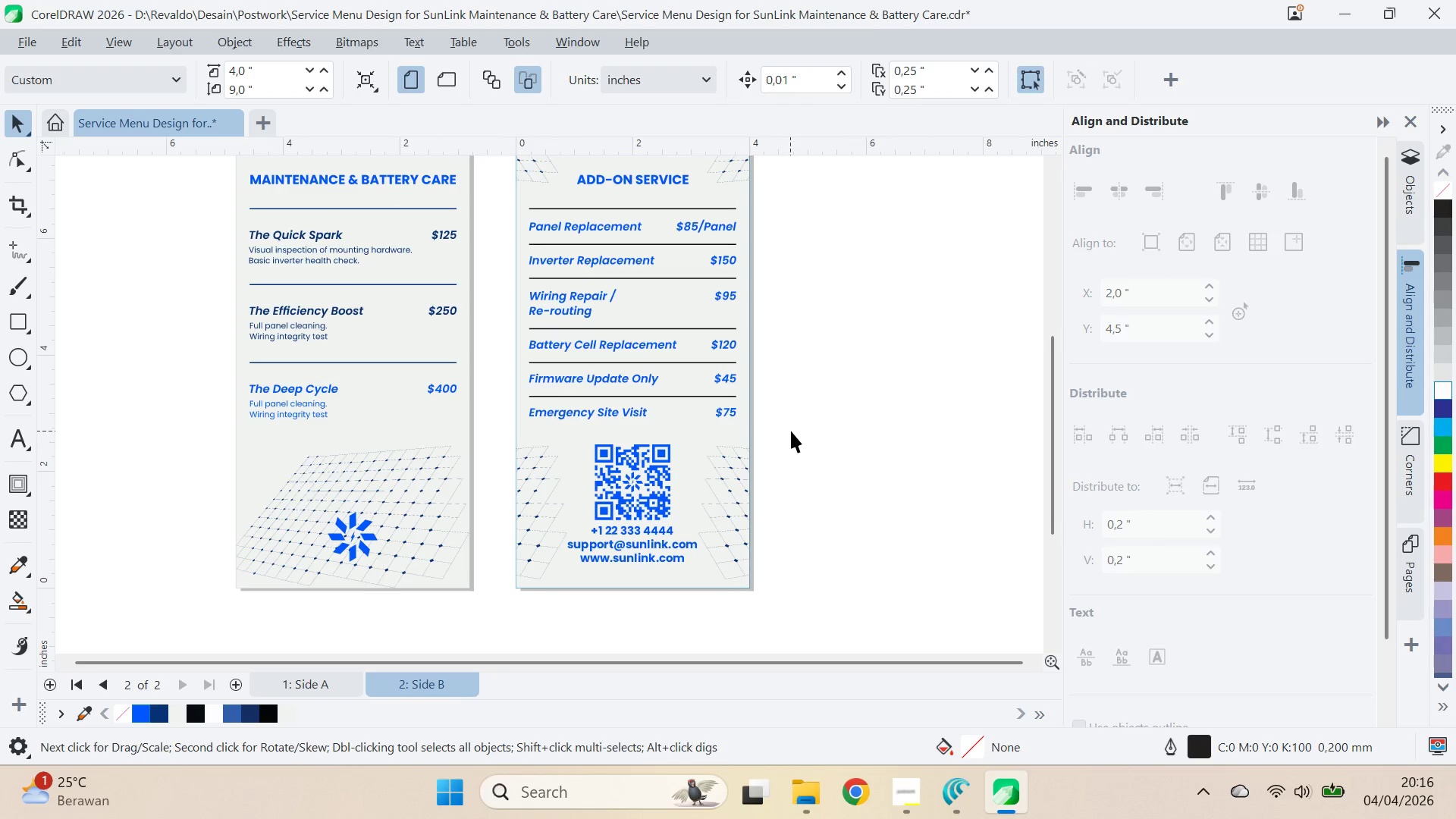 
key(V)
 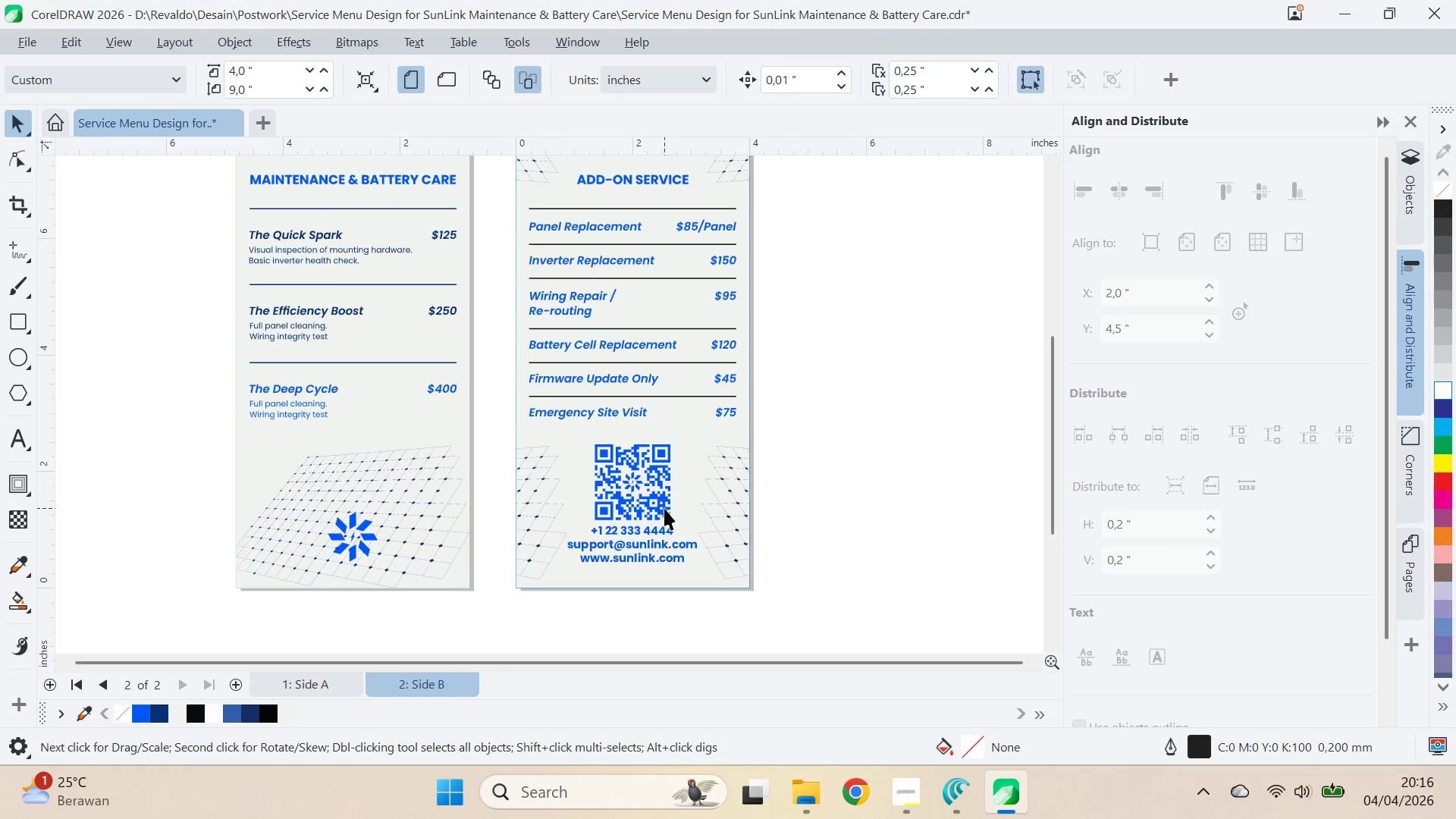 
left_click([664, 507])
 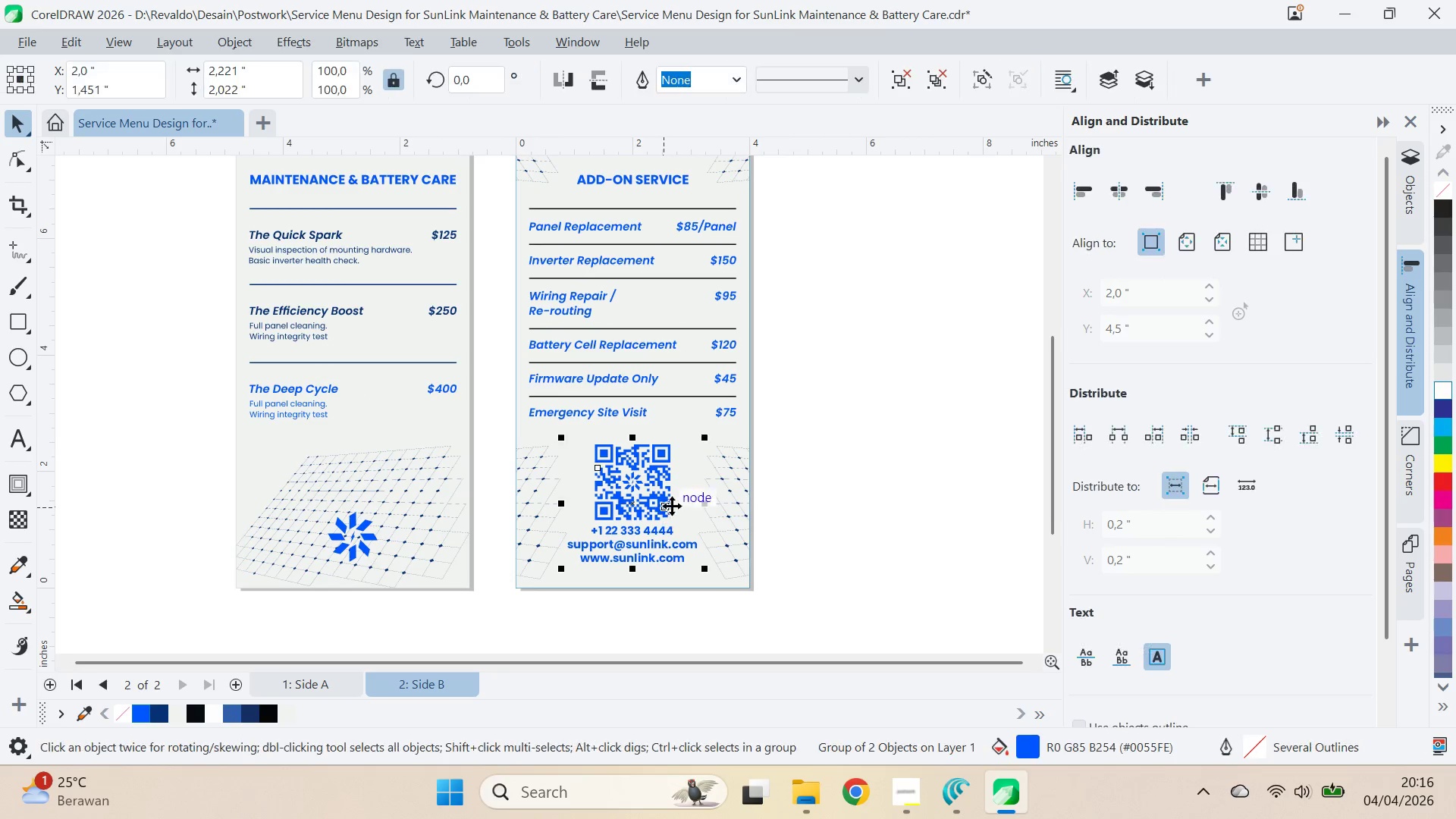 
hold_key(key=ShiftLeft, duration=0.33)
double_click([720, 506])
 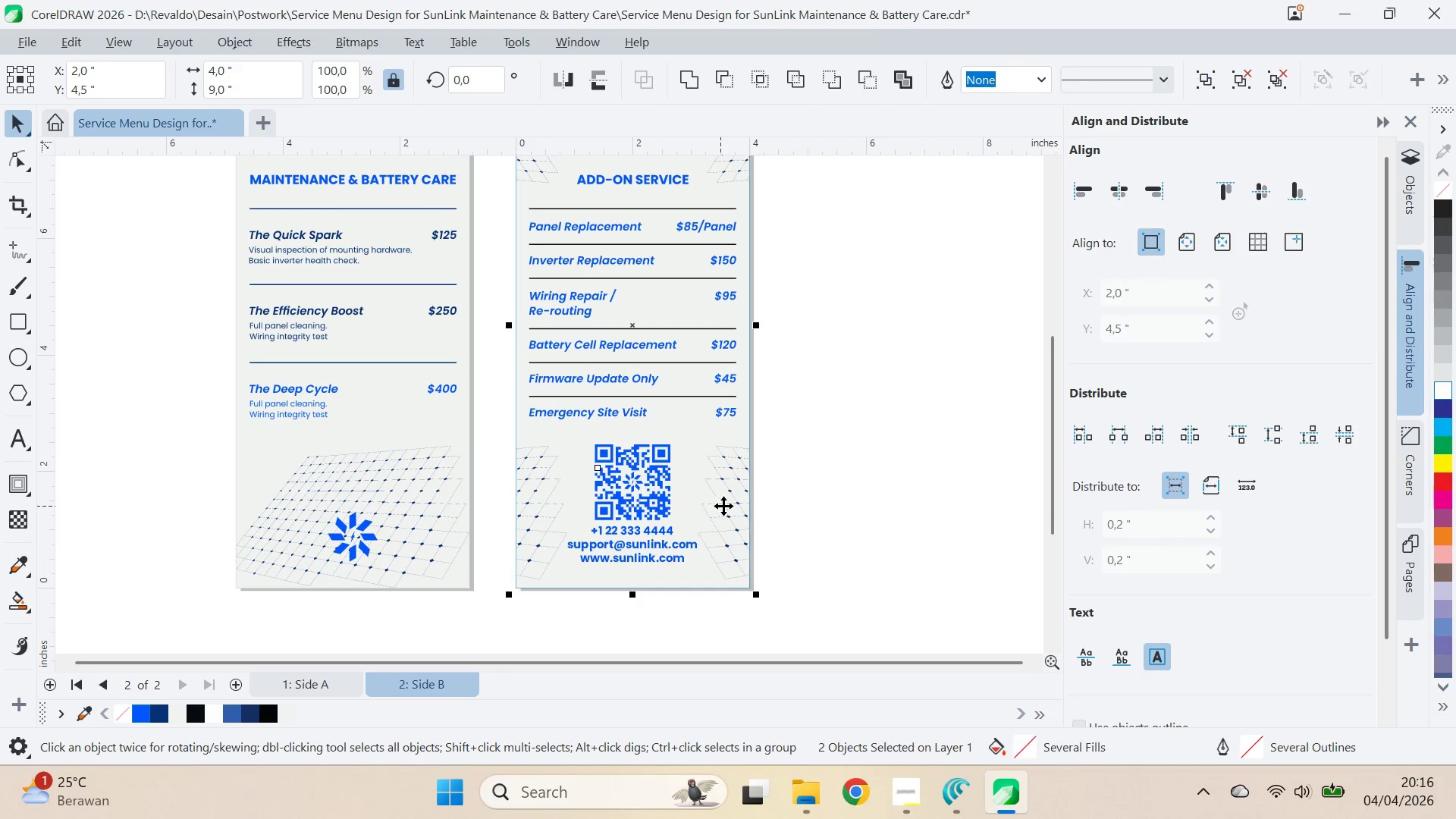 
key(C)
 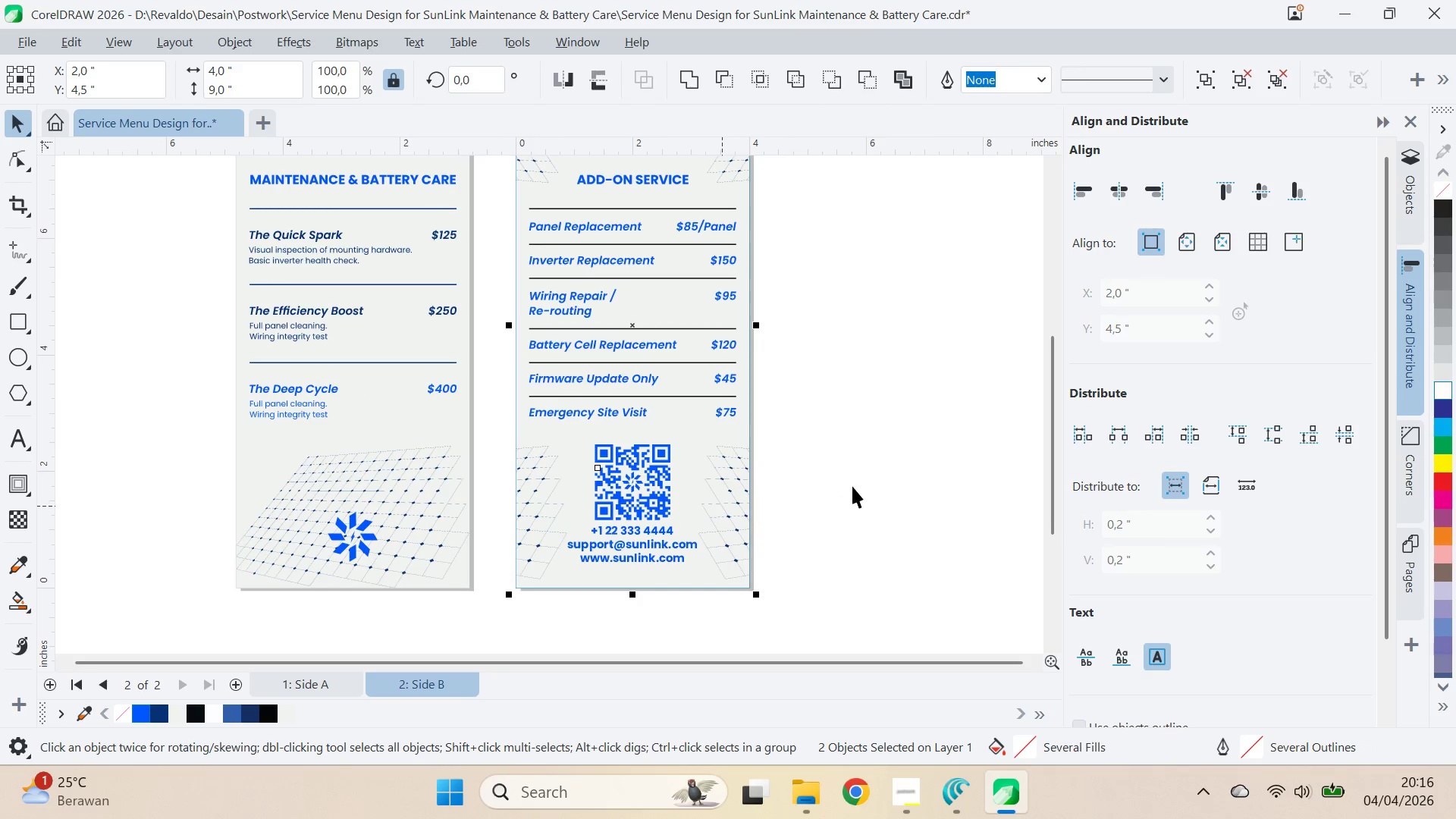 
left_click([852, 485])
 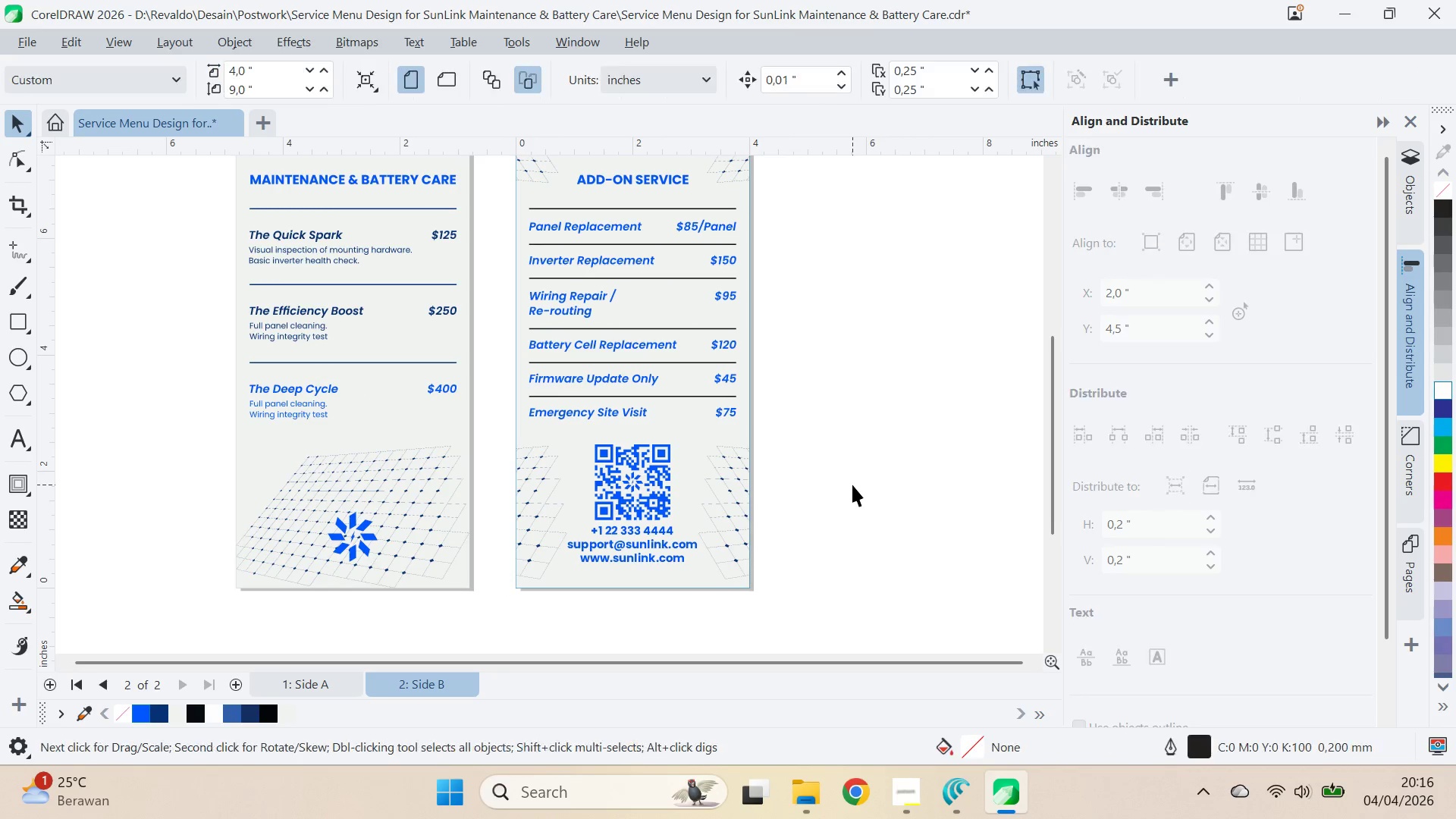 
scroll: coordinate [852, 485], scroll_direction: down, amount: 3.0
 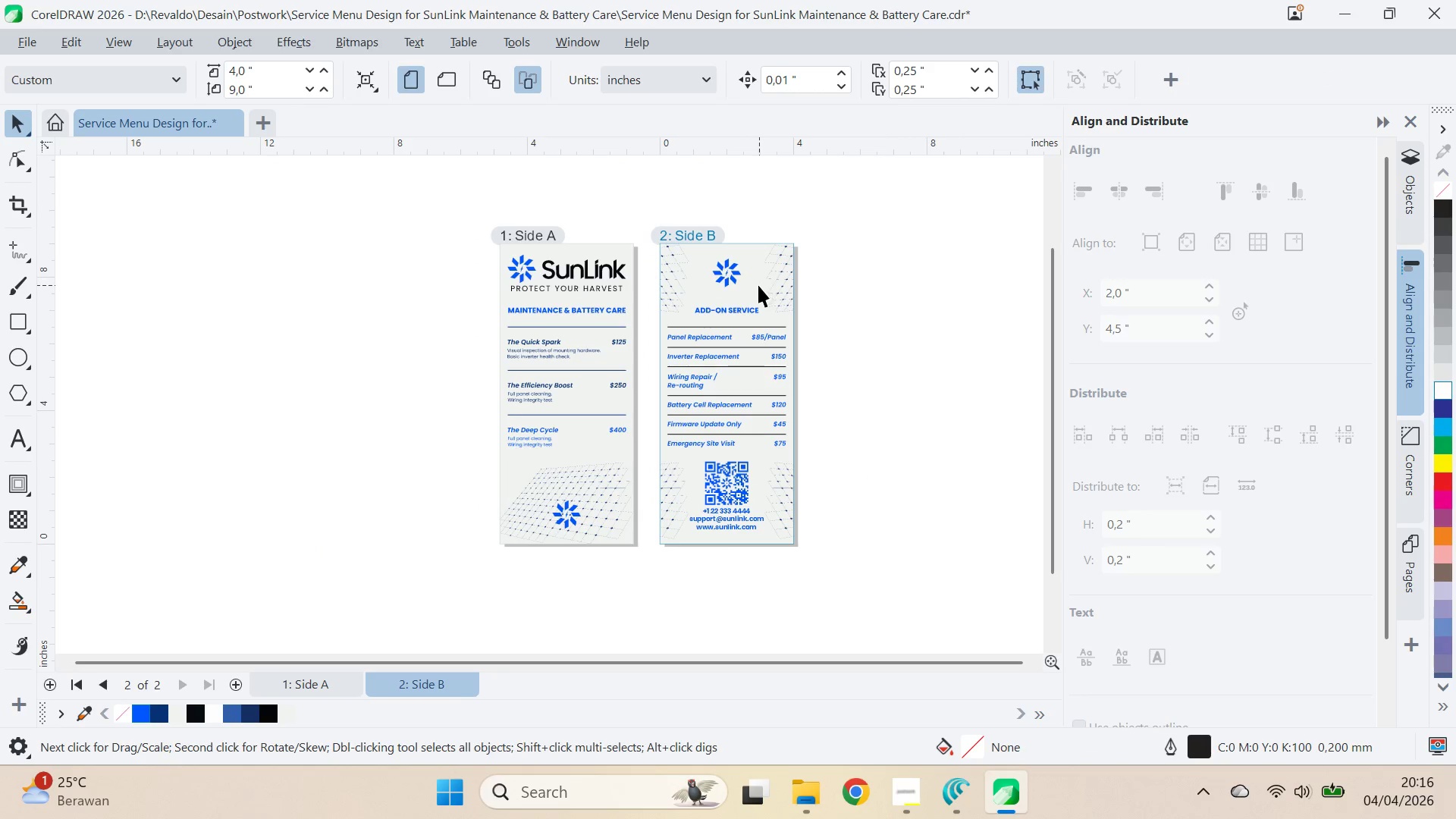 
left_click([731, 287])
 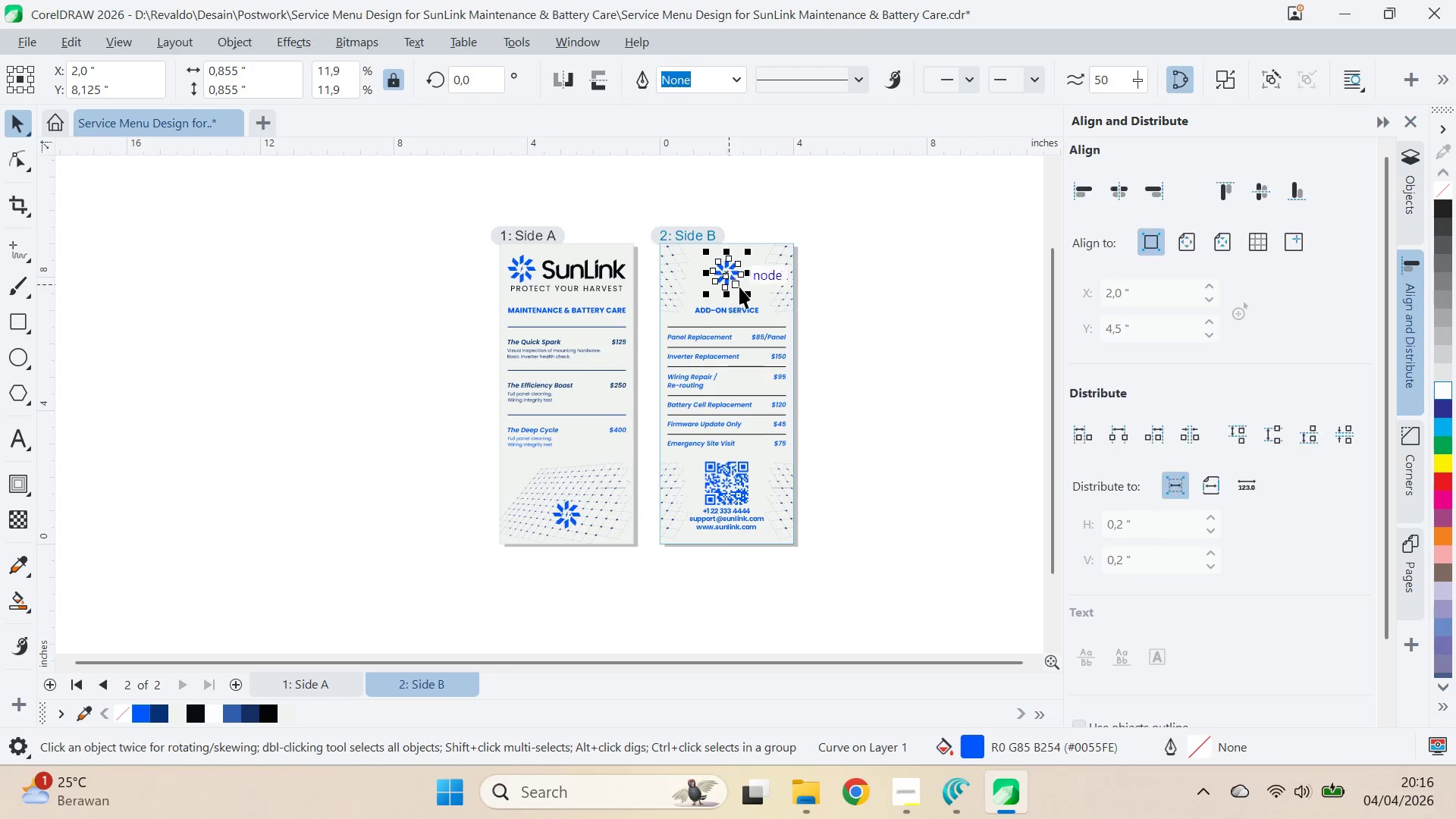 
hold_key(key=ShiftLeft, duration=0.38)
 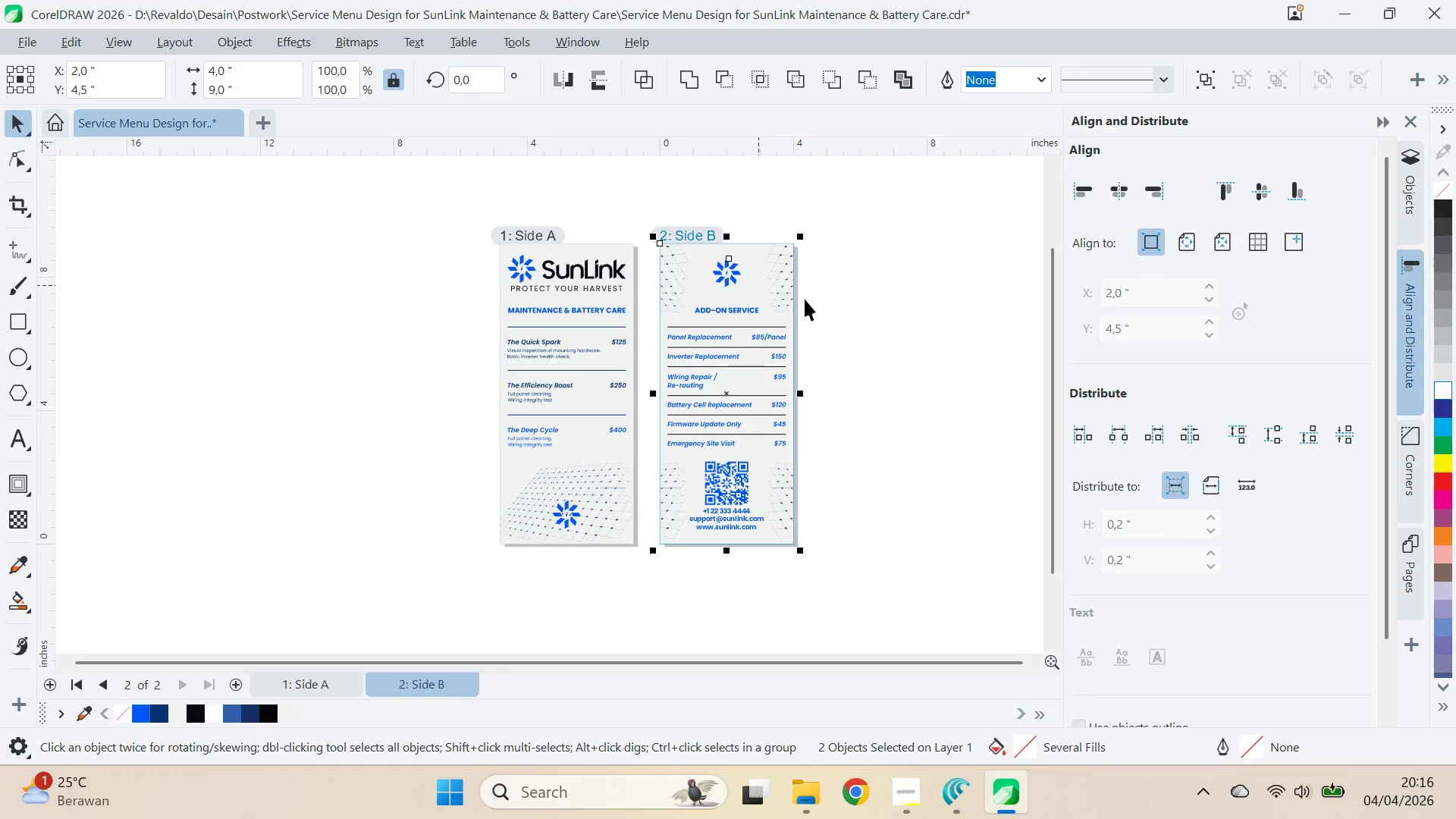 
key(C)
 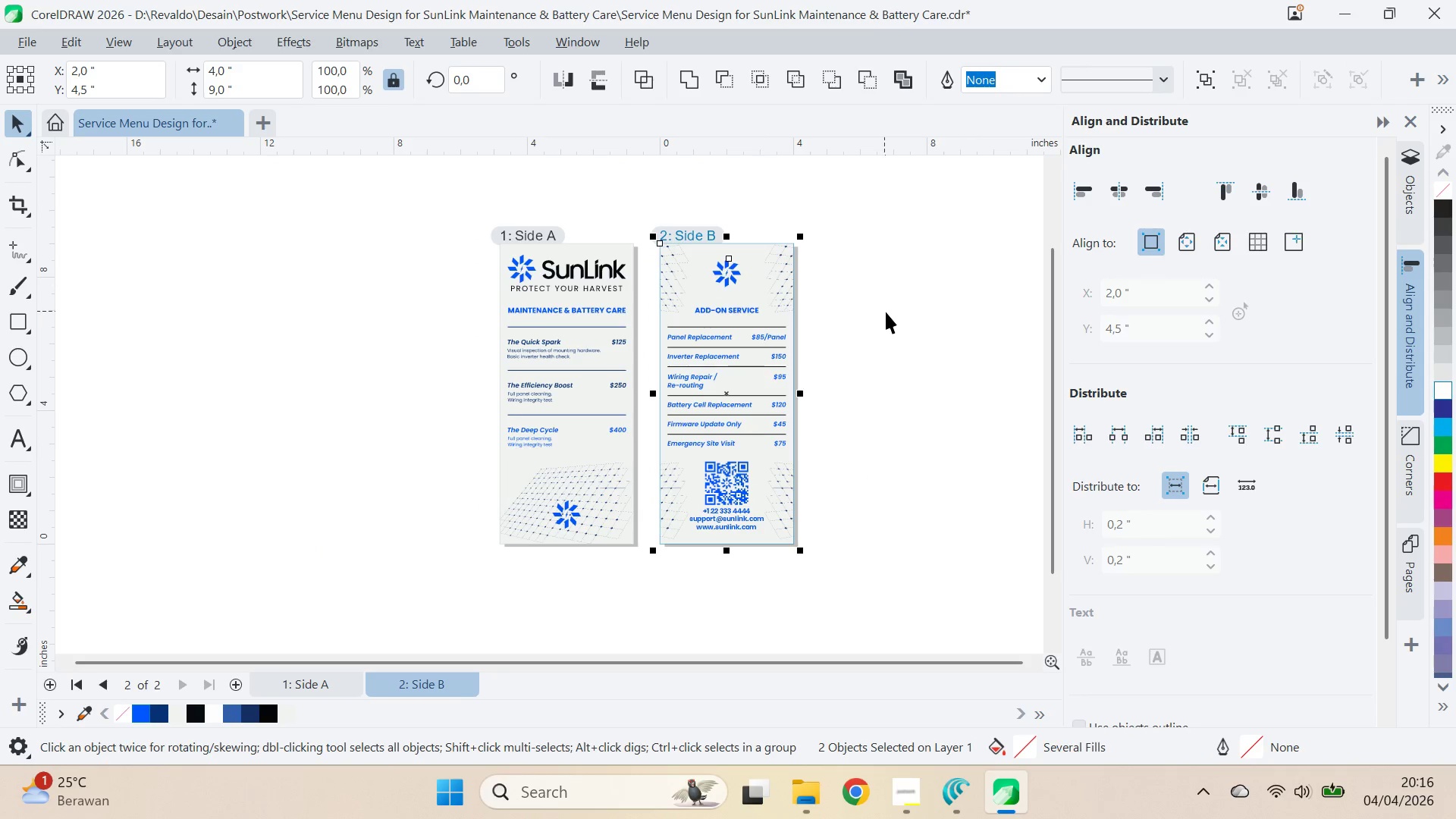 
left_click([886, 313])
 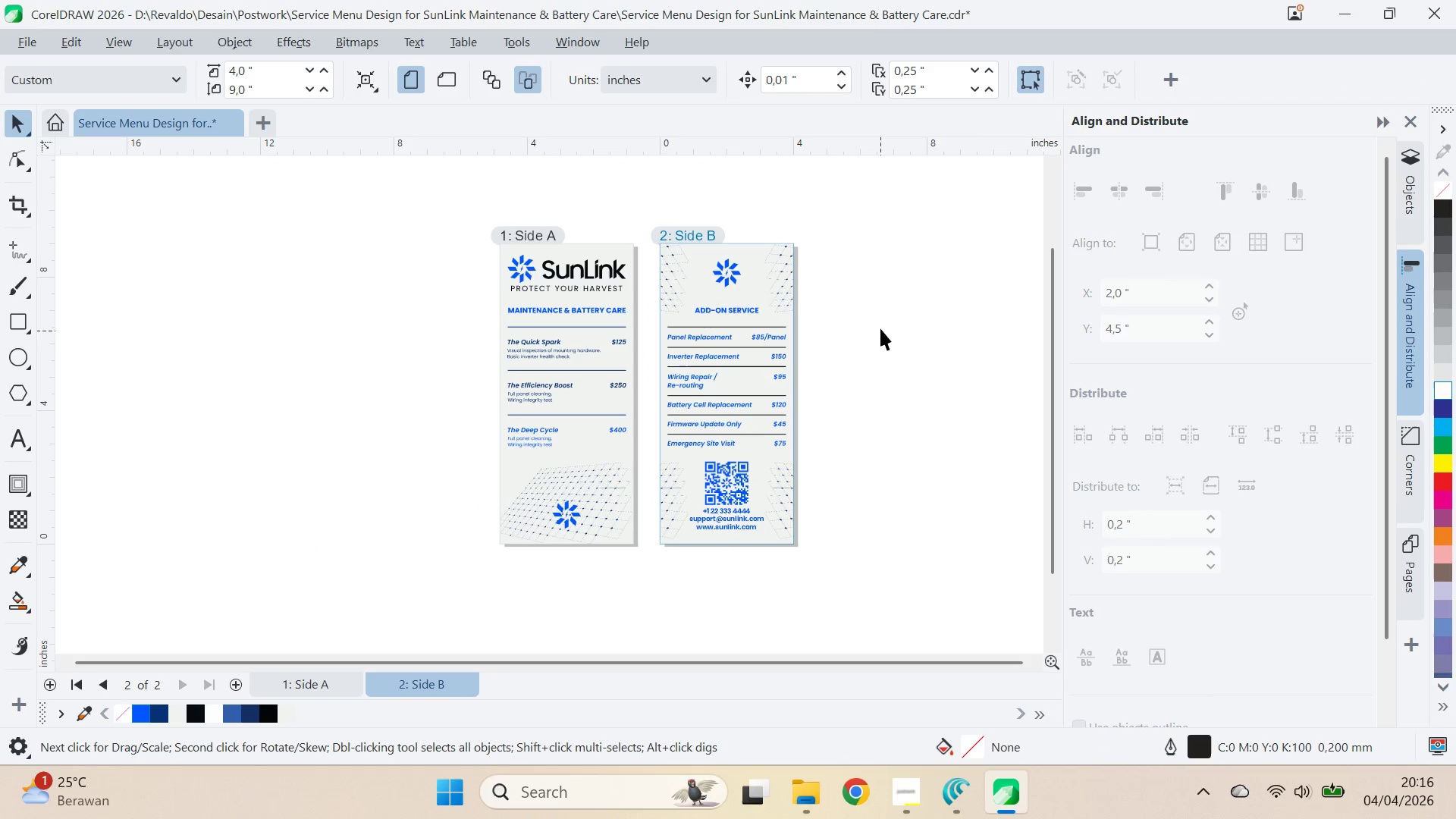 
key(Control+S)
 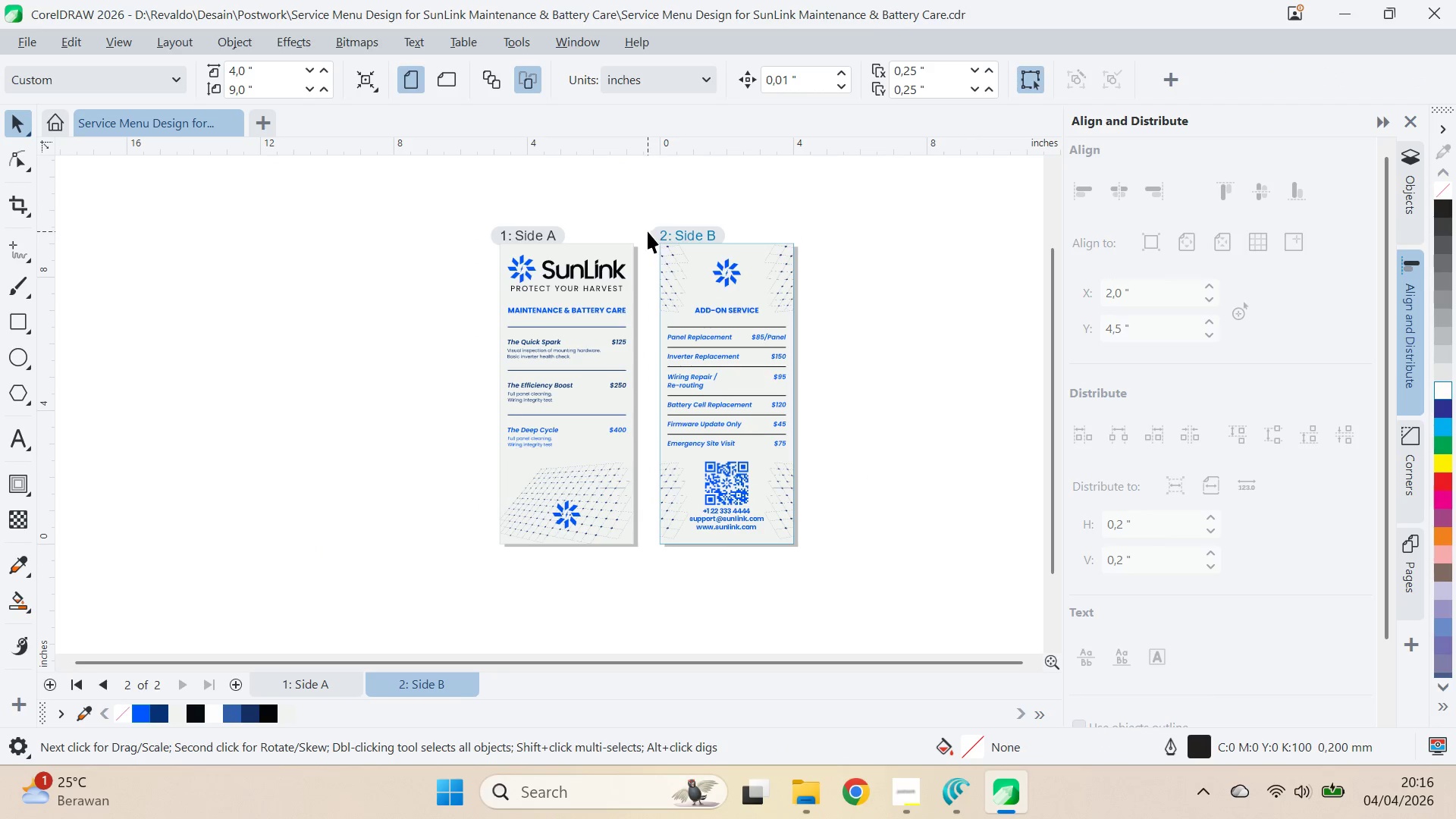 
left_click([545, 231])
 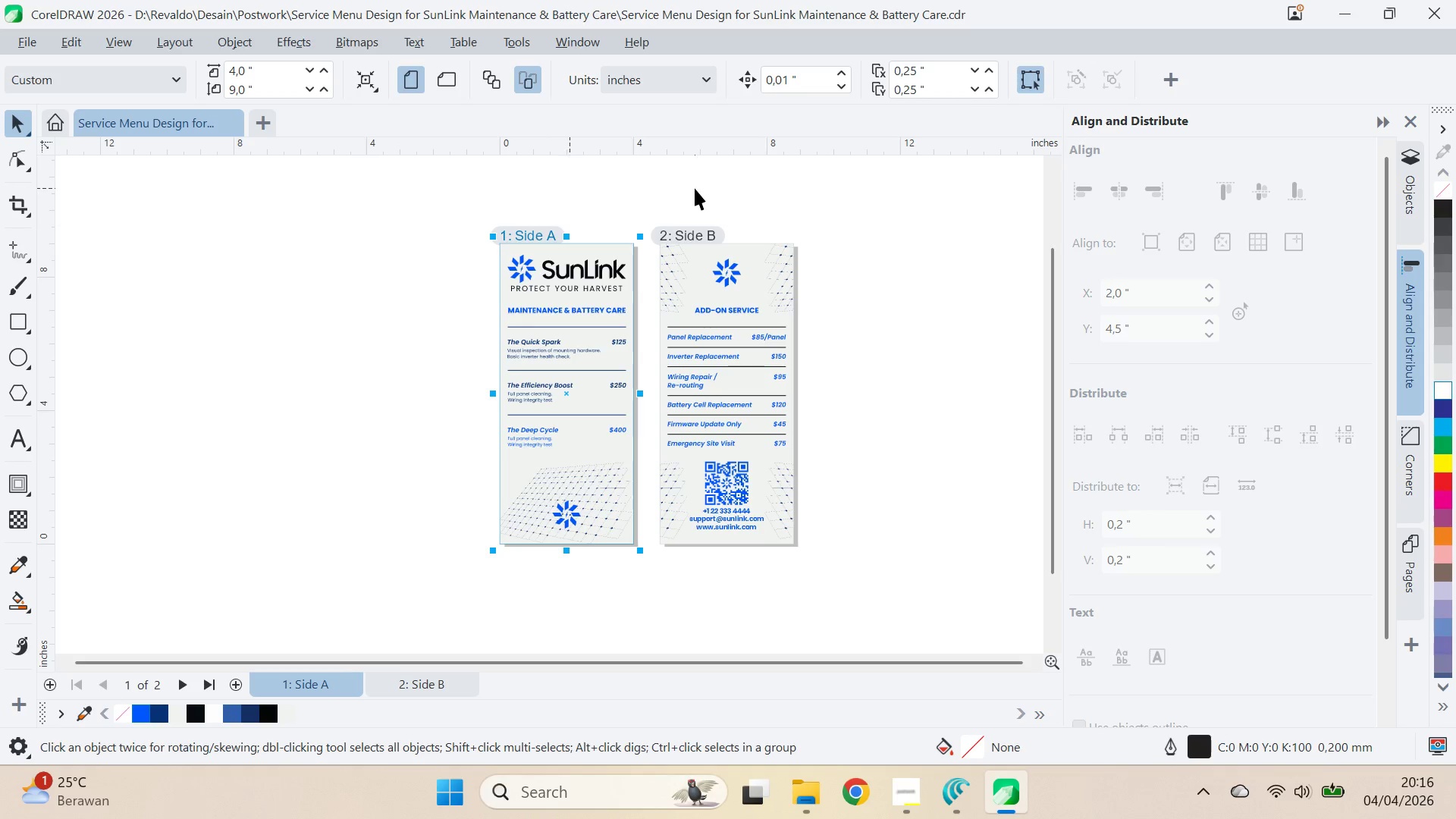 
key(Control+E)
 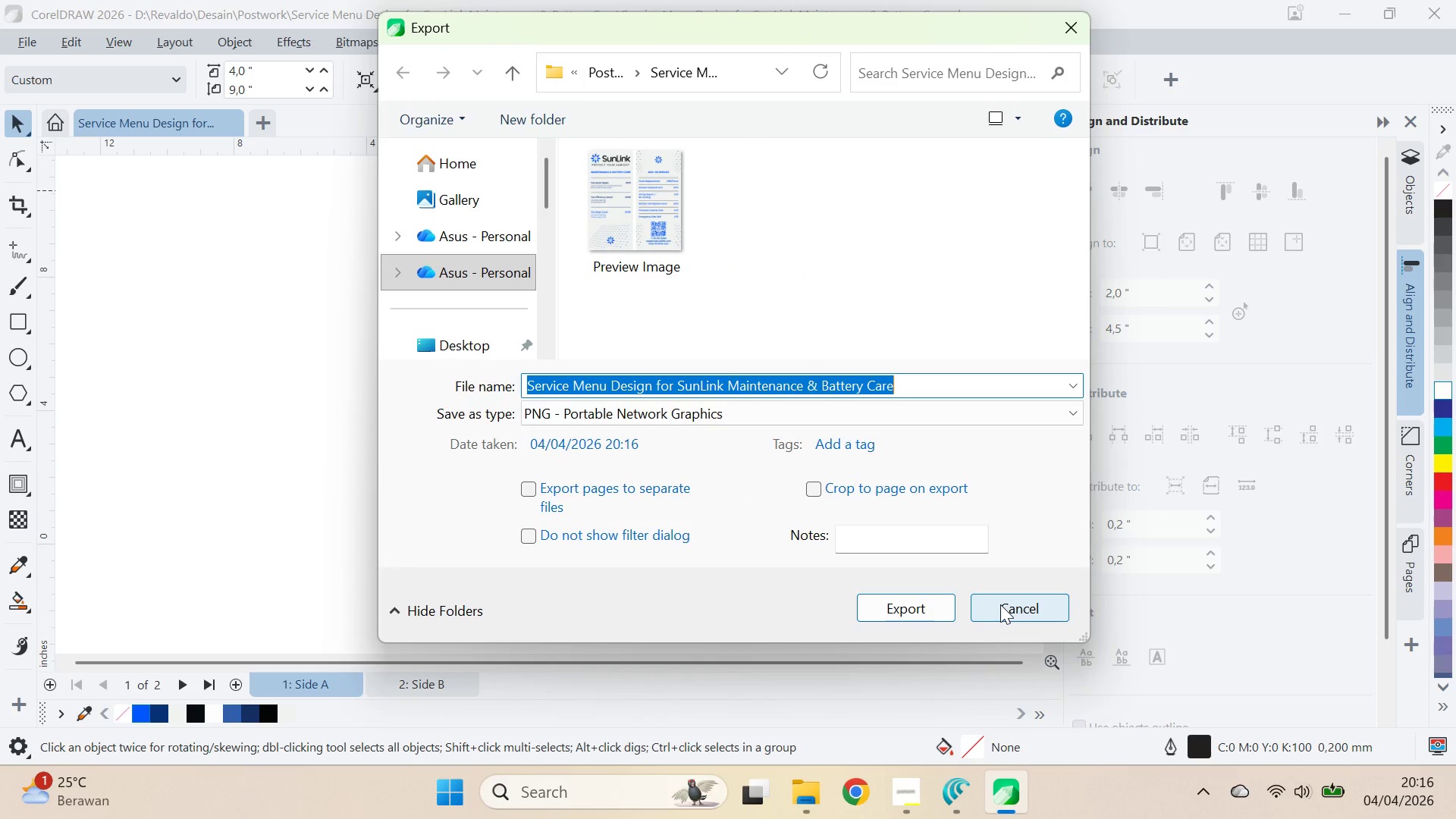 
left_click([847, 409])
 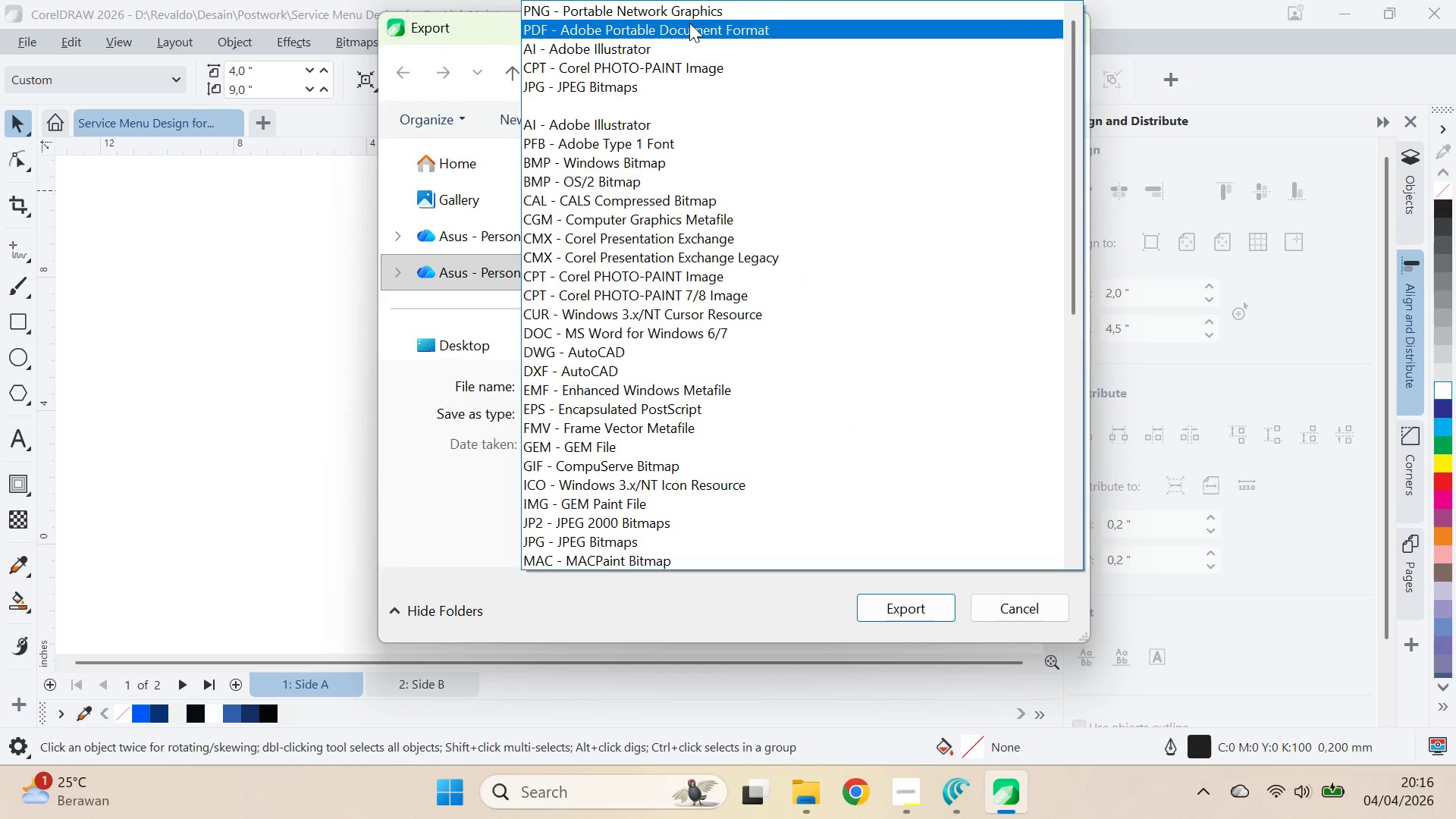 
left_click([690, 28])
 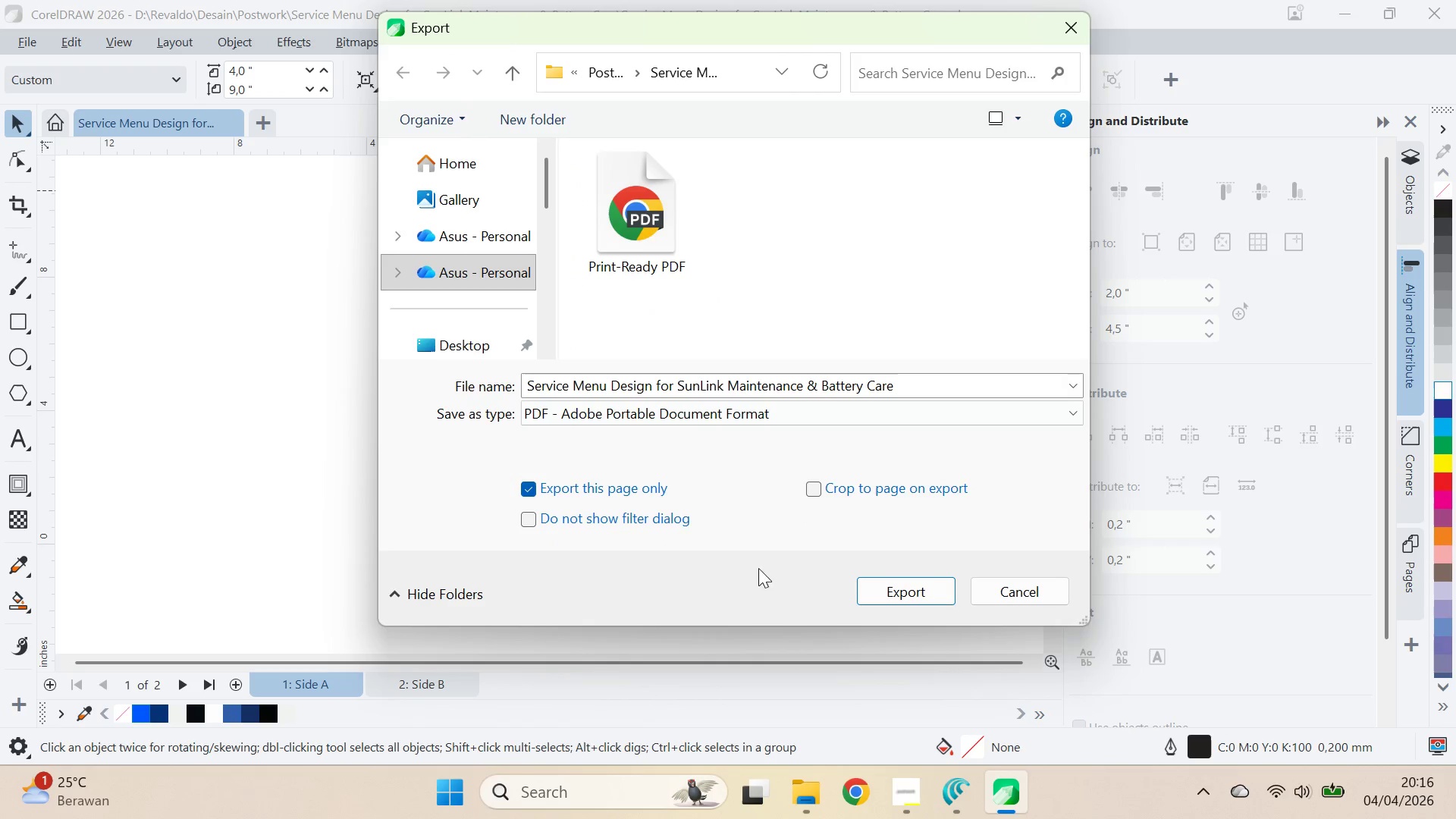 
left_click([644, 479])
 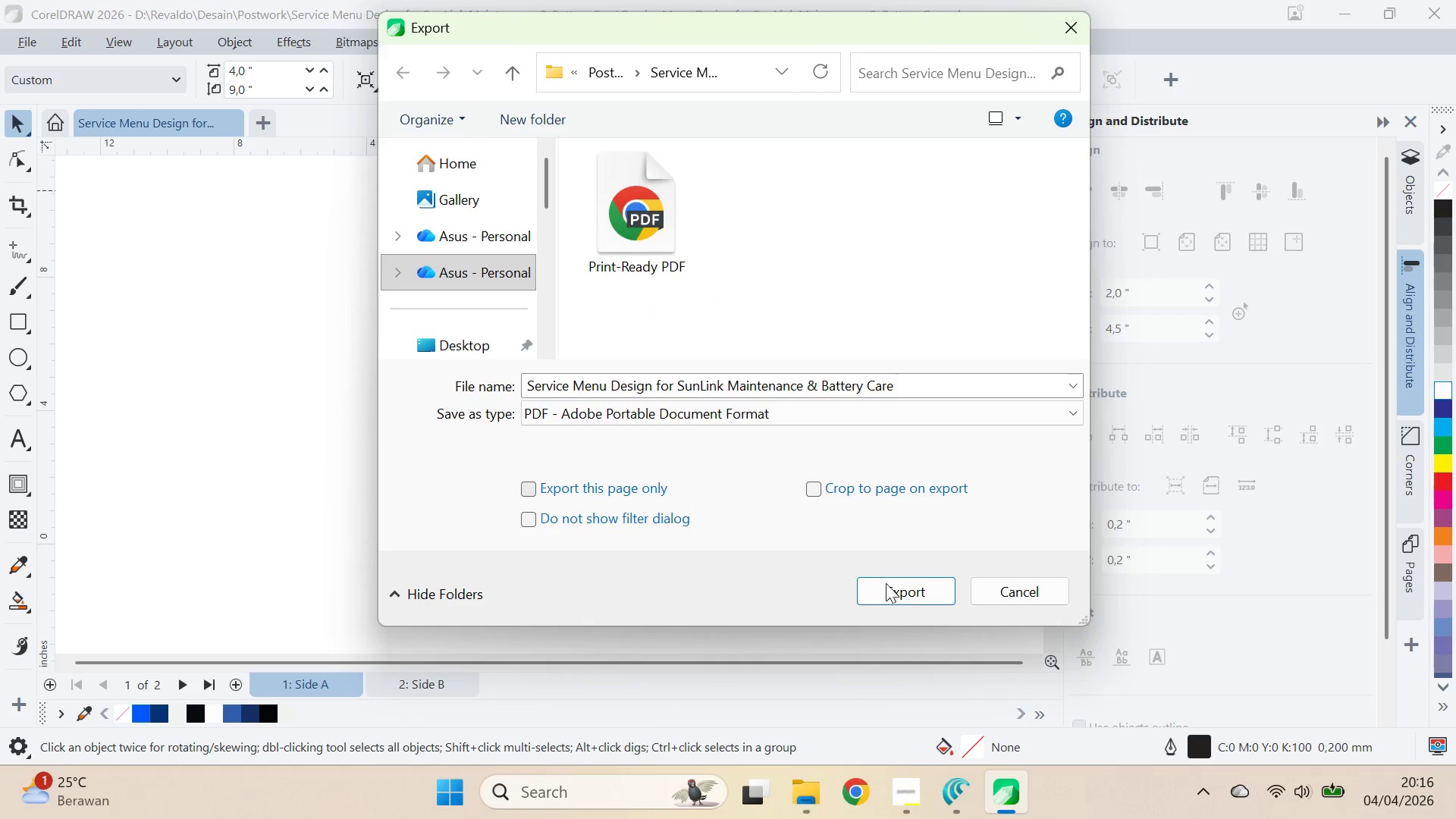 
left_click([918, 605])
 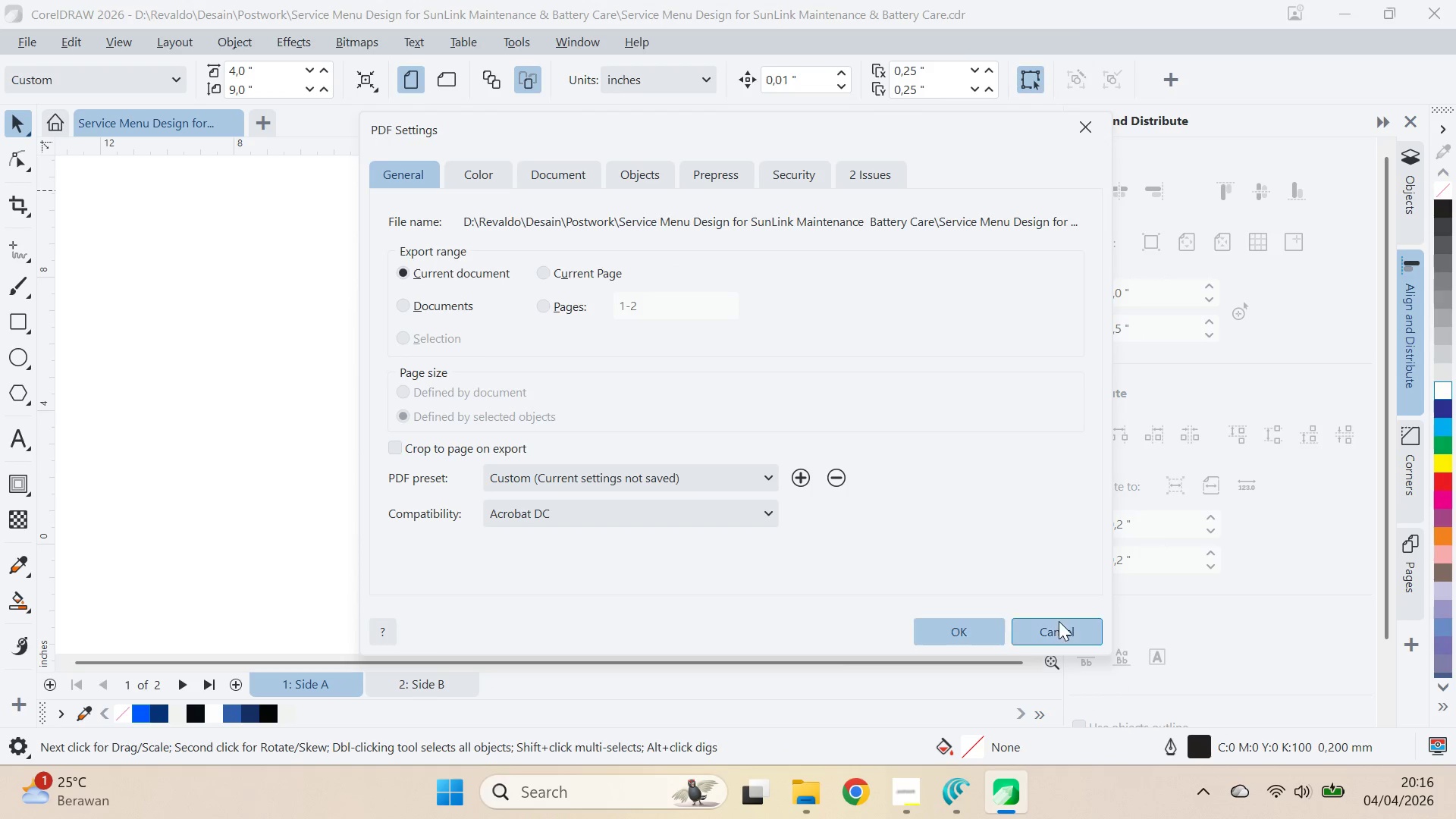 
key(Control+E)
 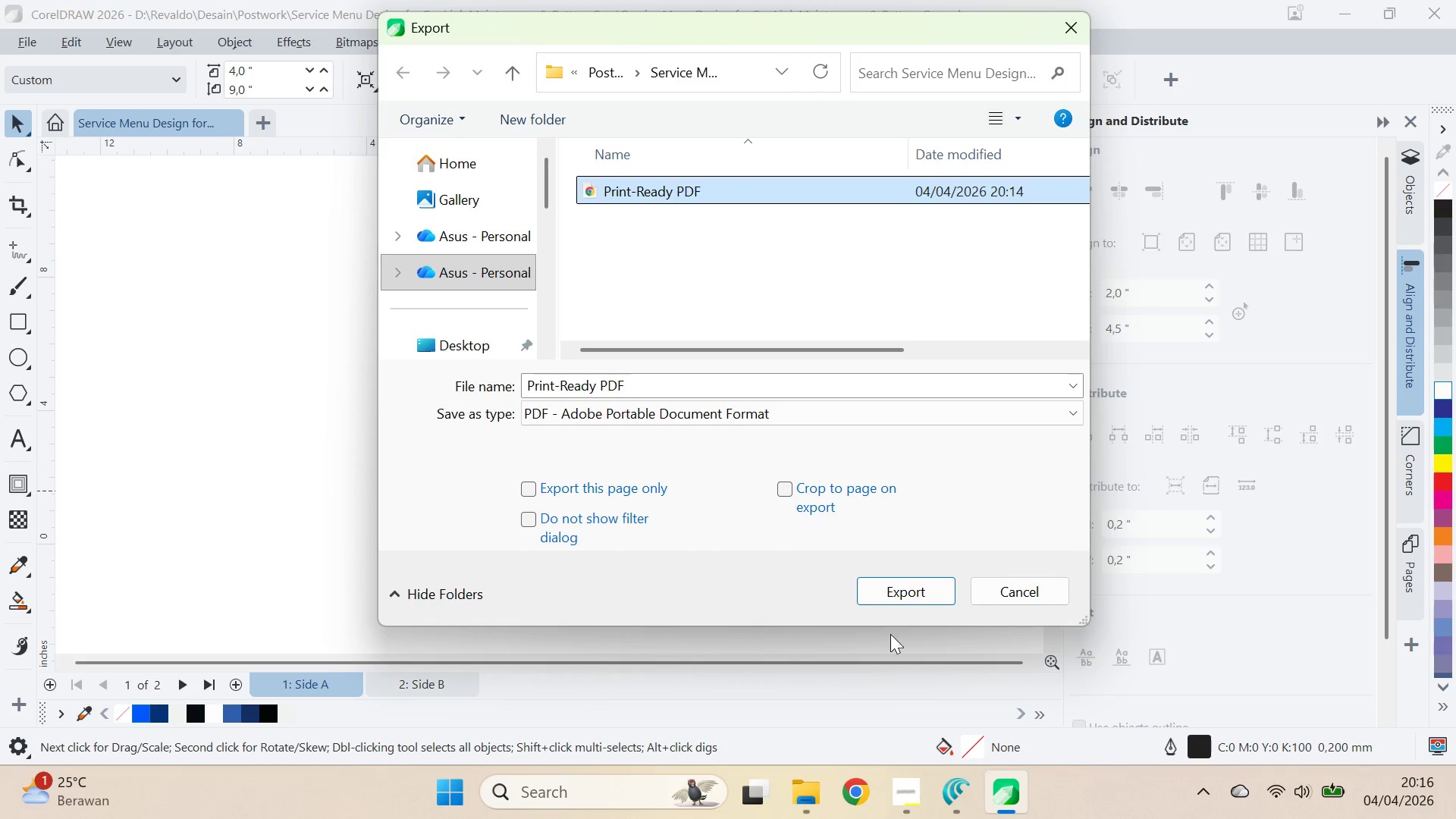 
double_click([906, 600])
 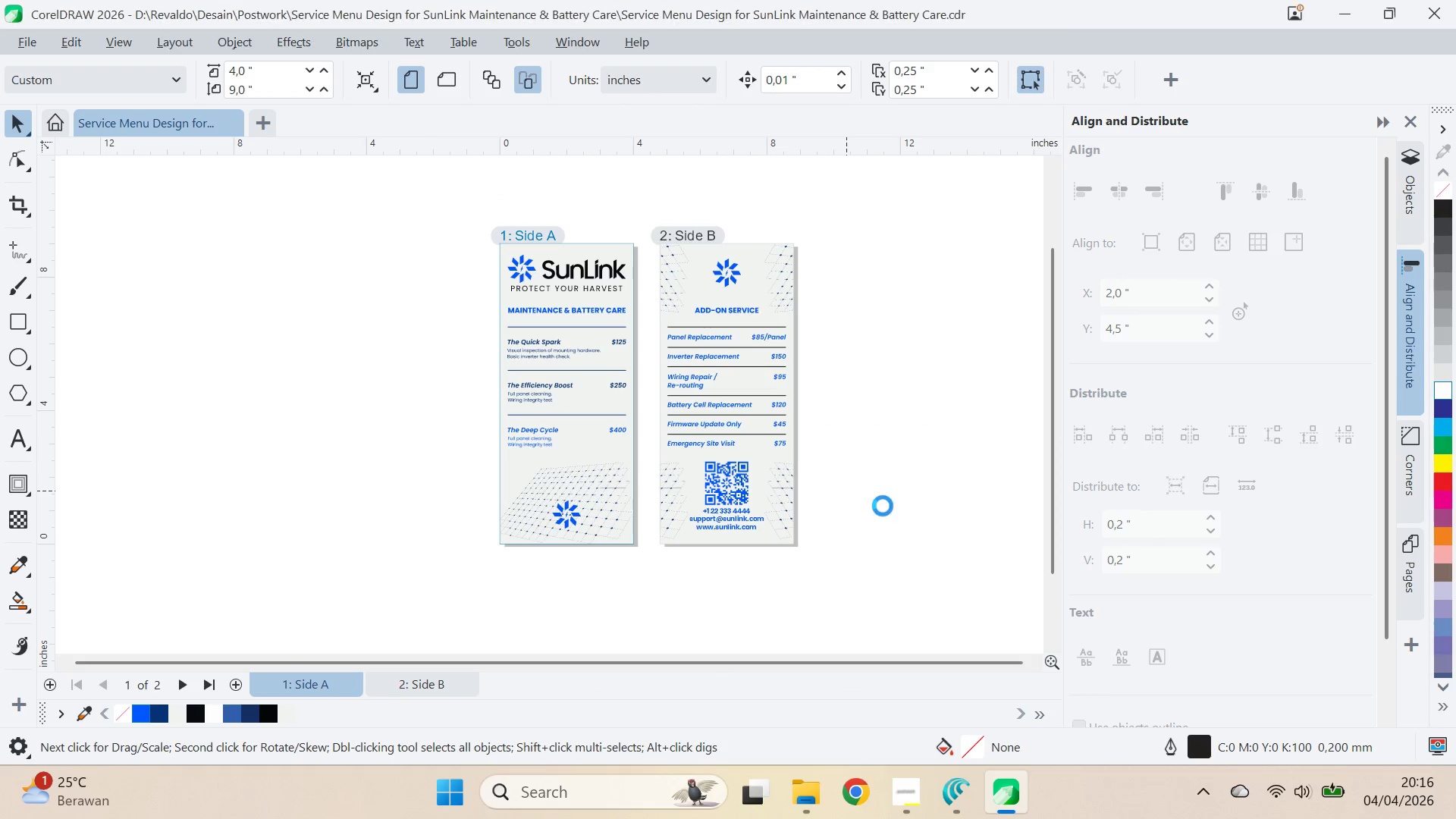 
left_click_drag(start_coordinate=[870, 195], to_coordinate=[642, 587])
 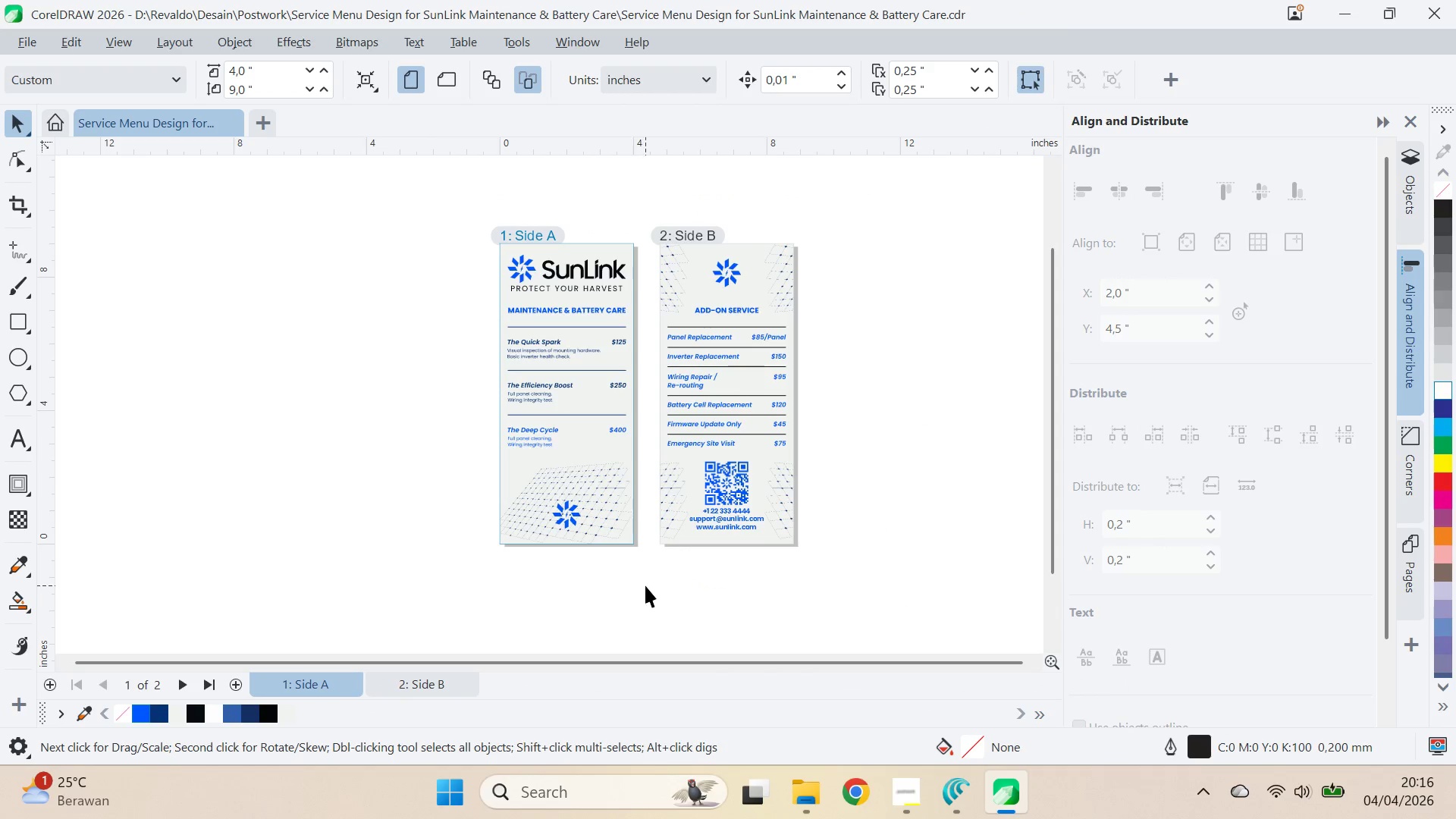 
hold_key(key=ControlLeft, duration=0.36)
 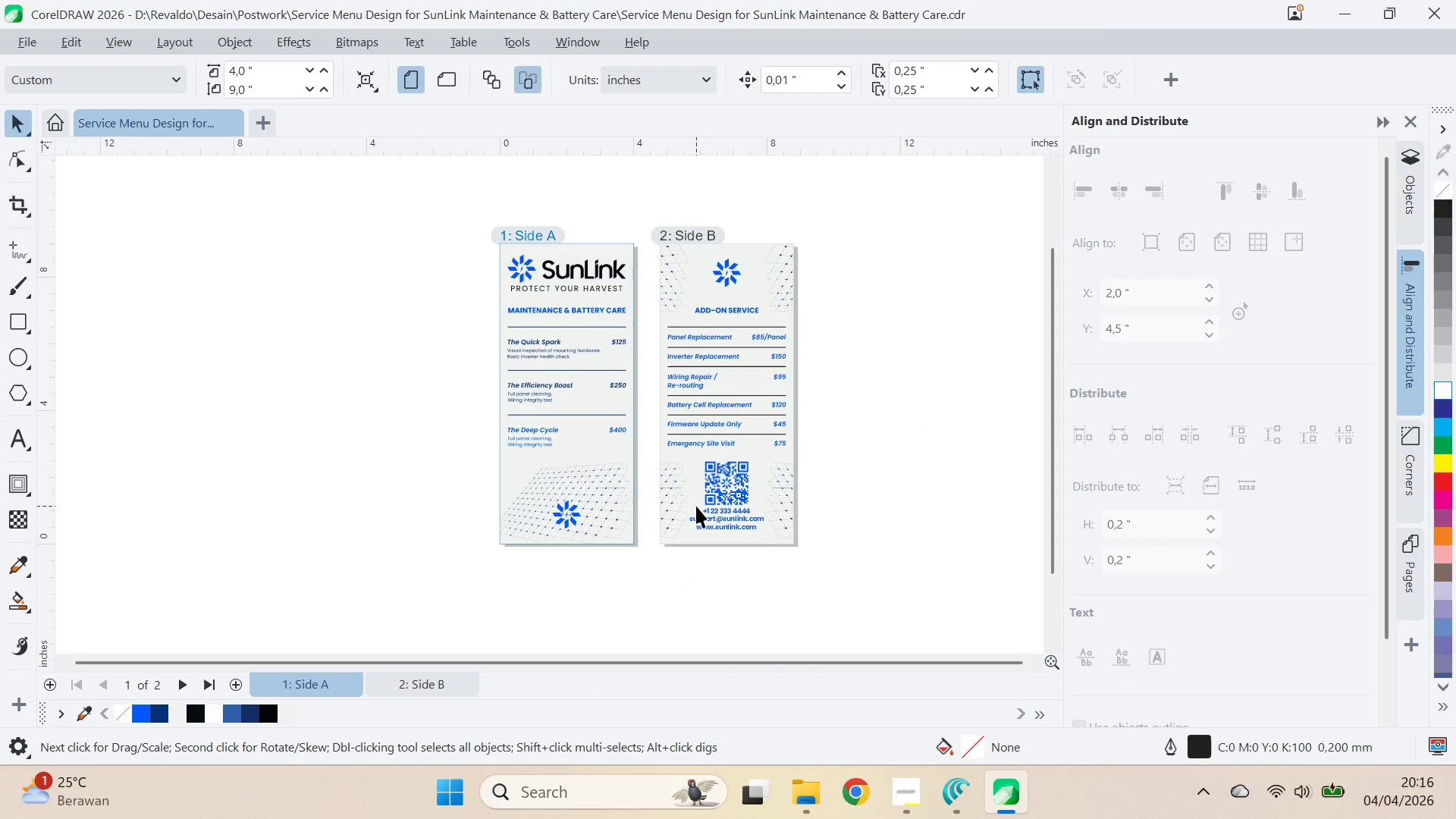 
left_click([696, 506])